 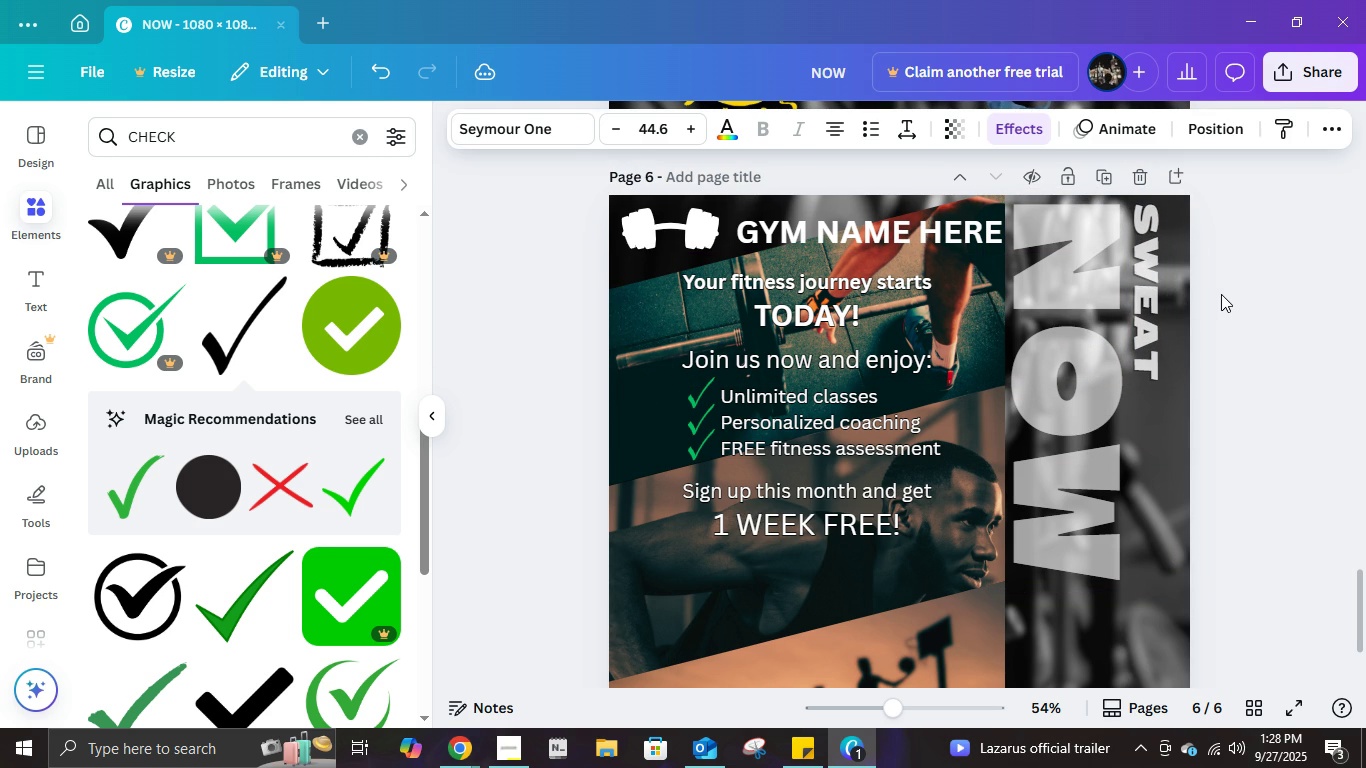 
key(ArrowDown)
 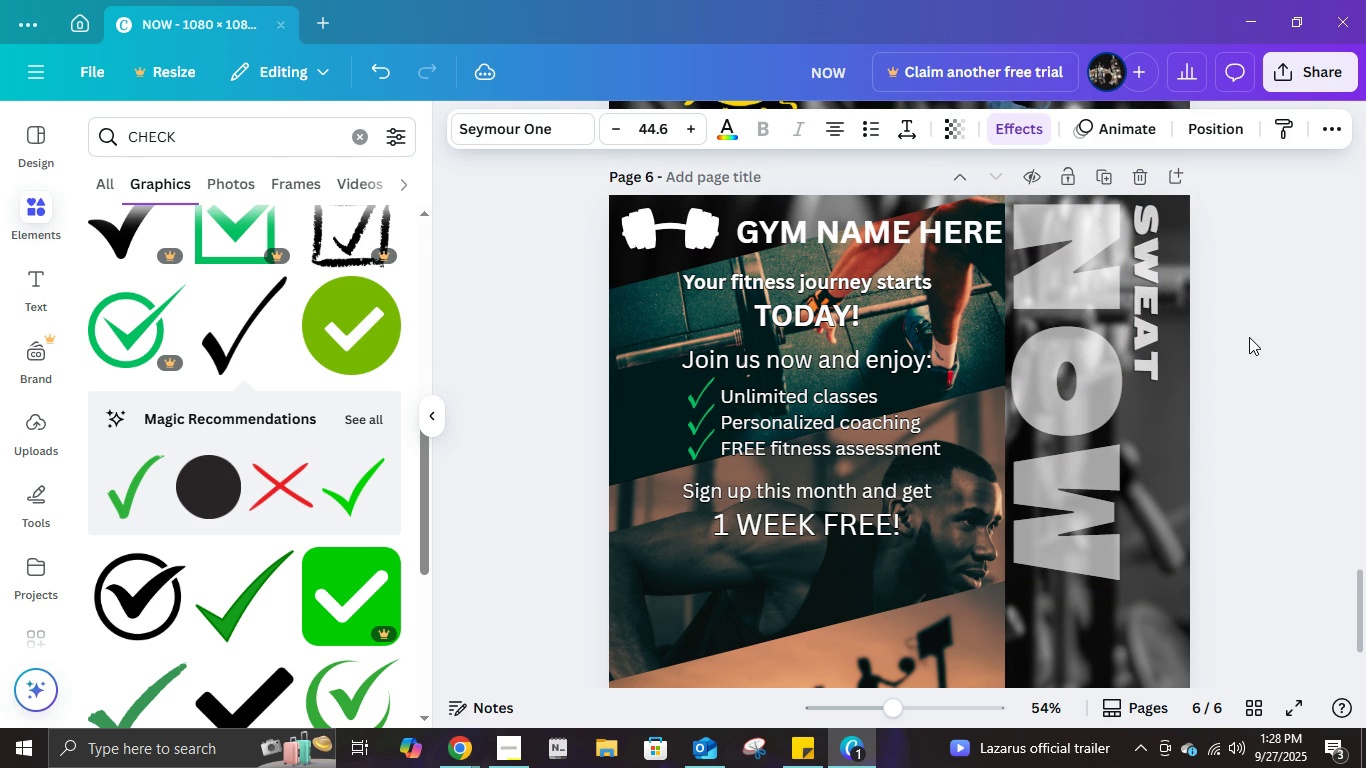 
left_click([1249, 337])
 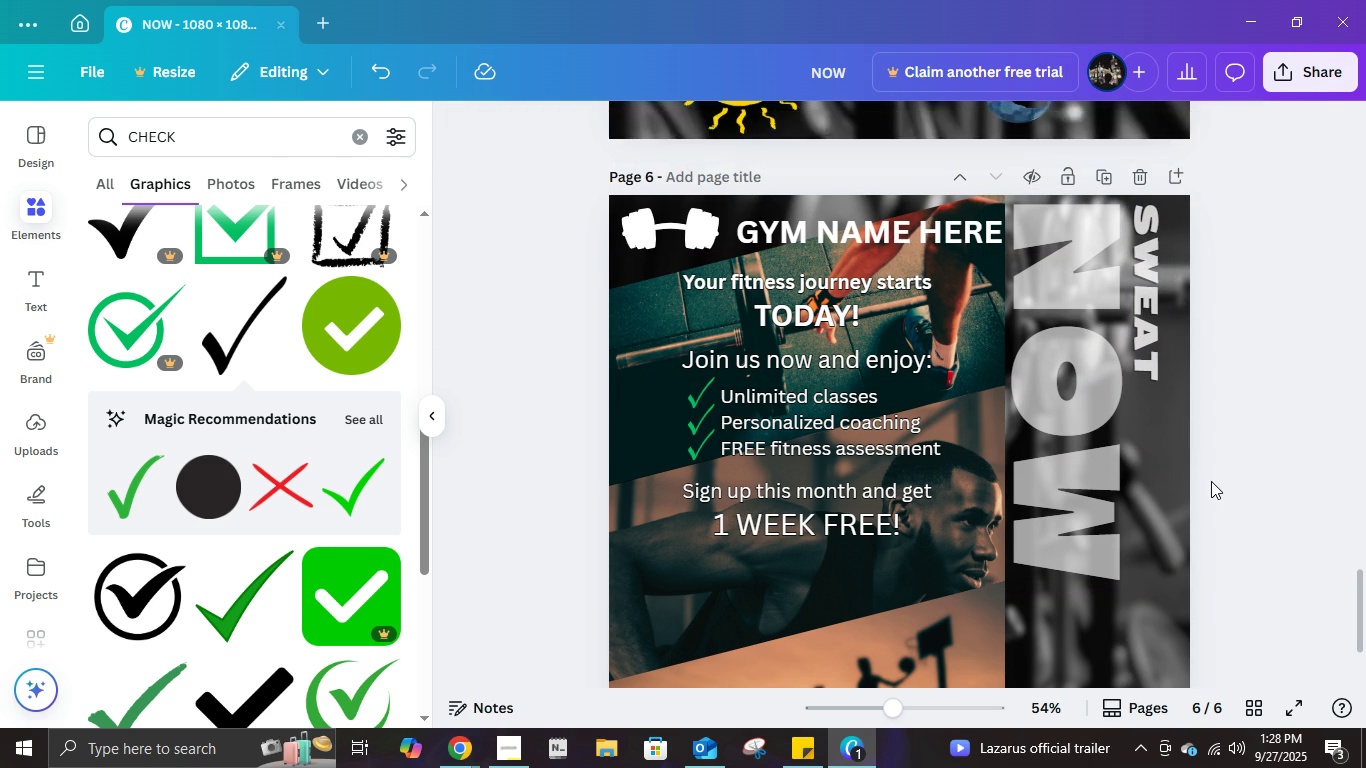 
scroll: coordinate [1211, 482], scroll_direction: down, amount: 2.0
 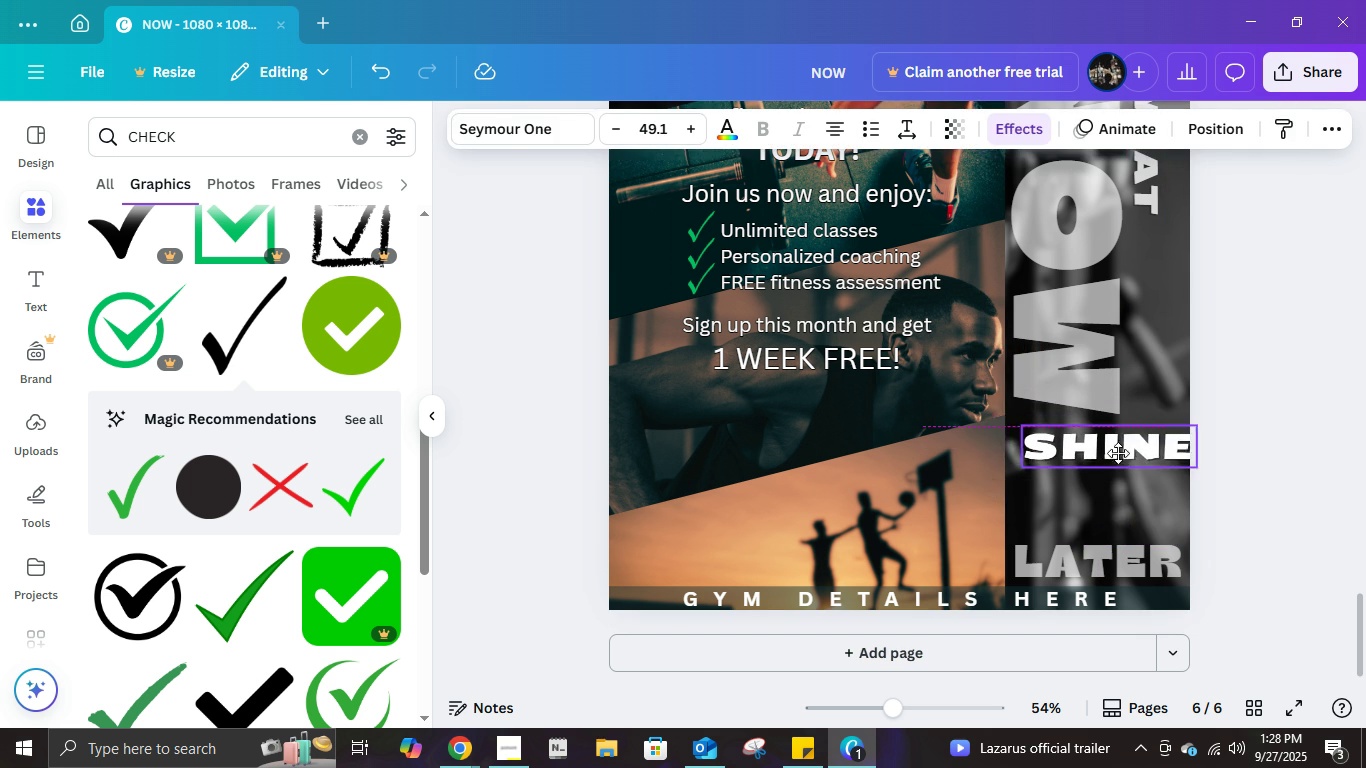 
wait(6.94)
 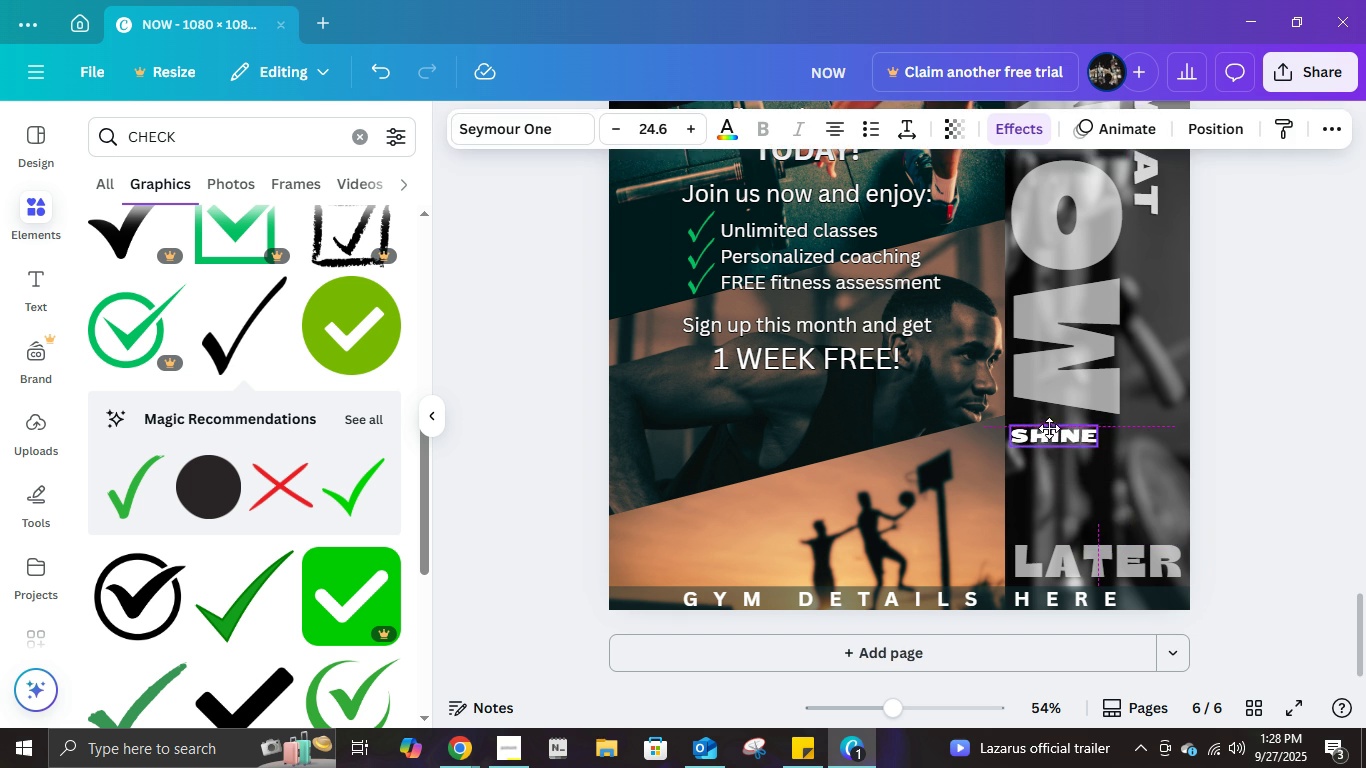 
left_click([1330, 498])
 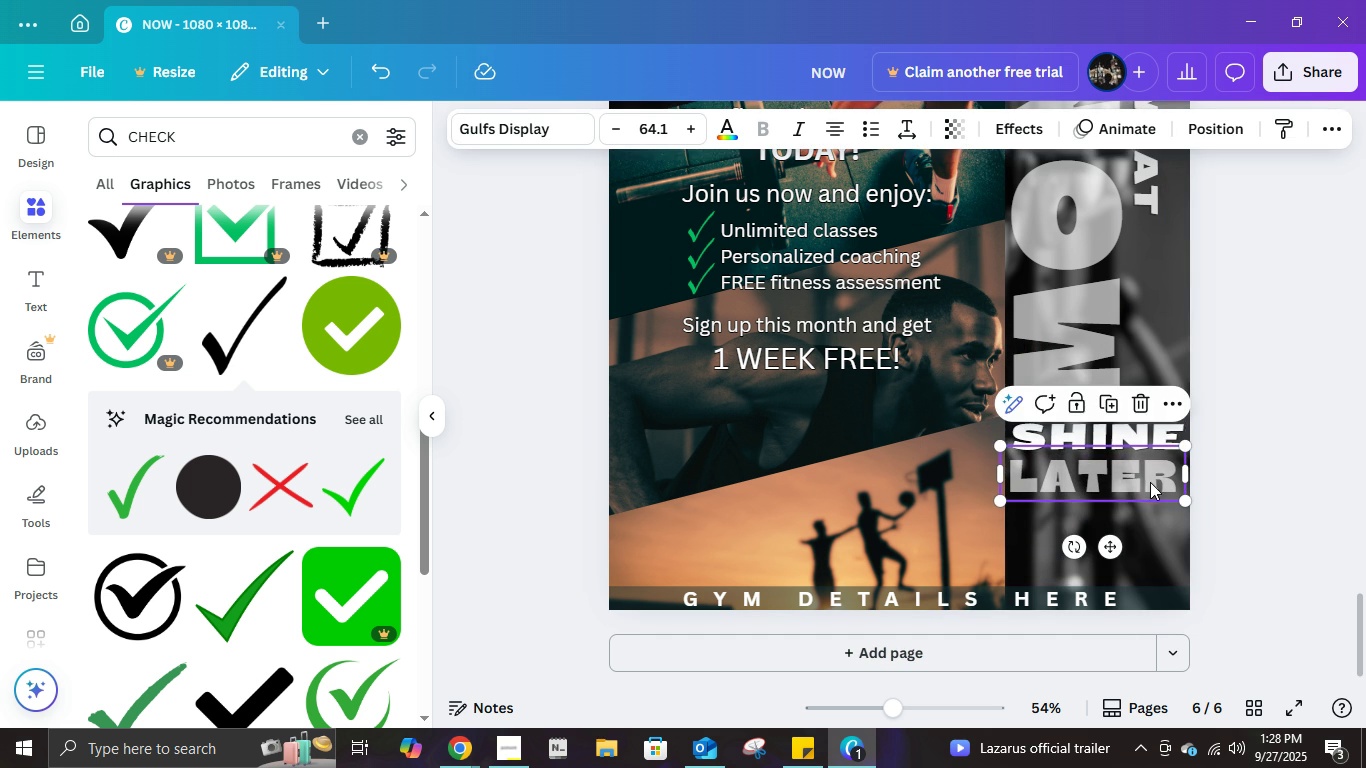 
left_click([1118, 484])
 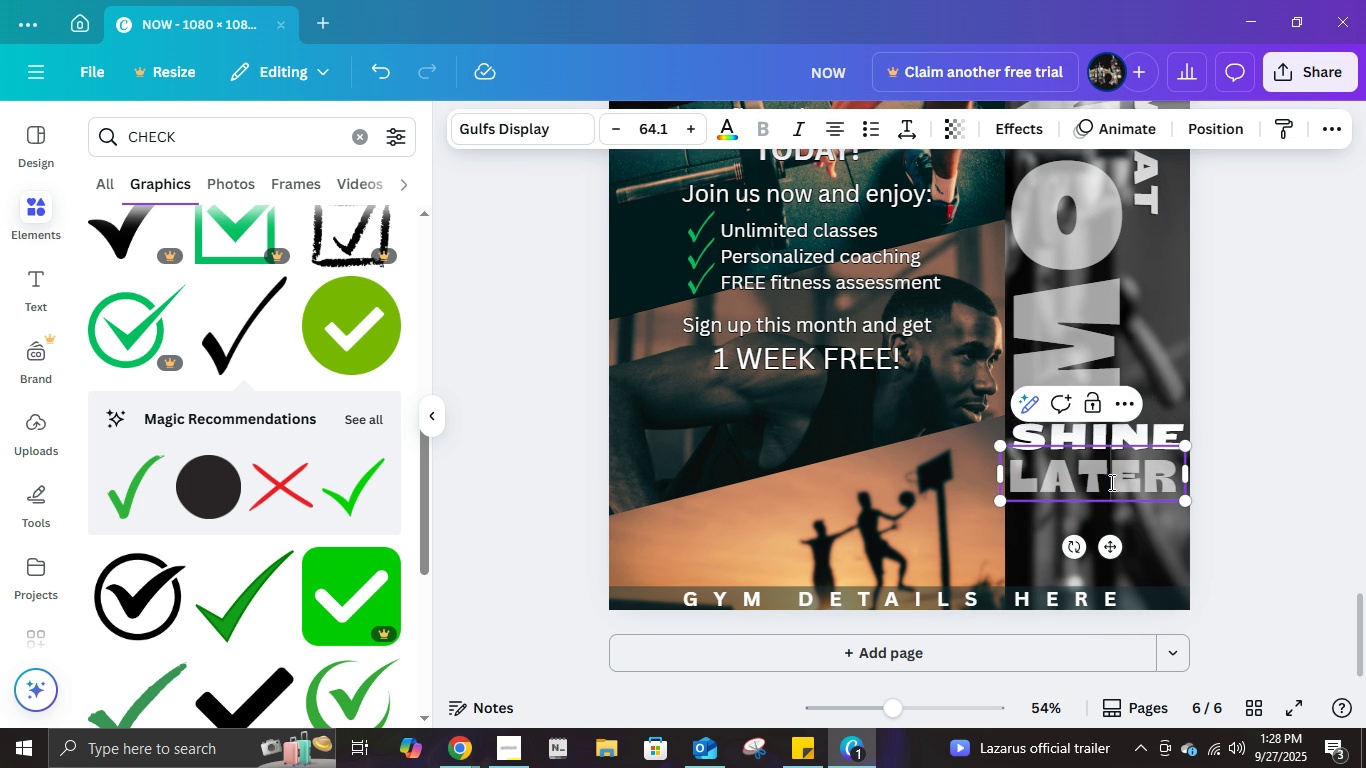 
left_click([1110, 482])
 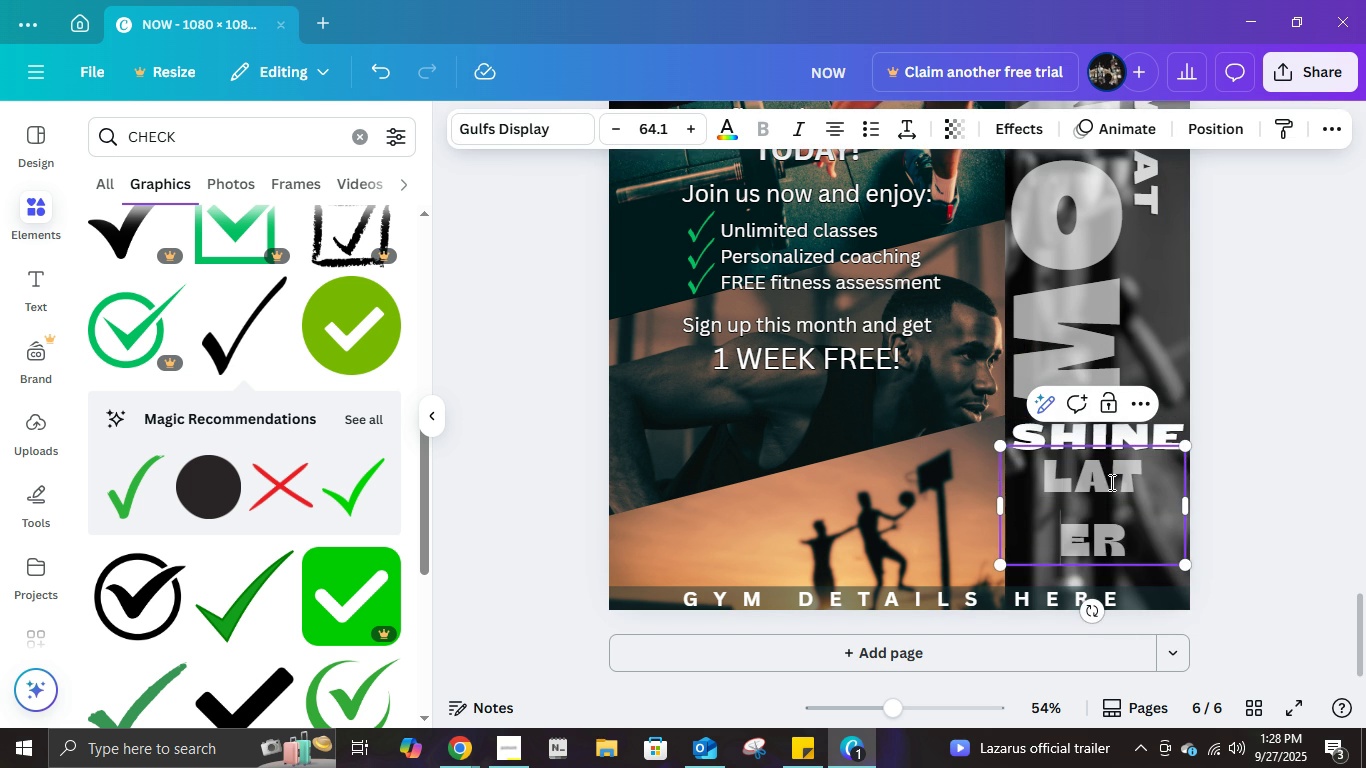 
key(Enter)
 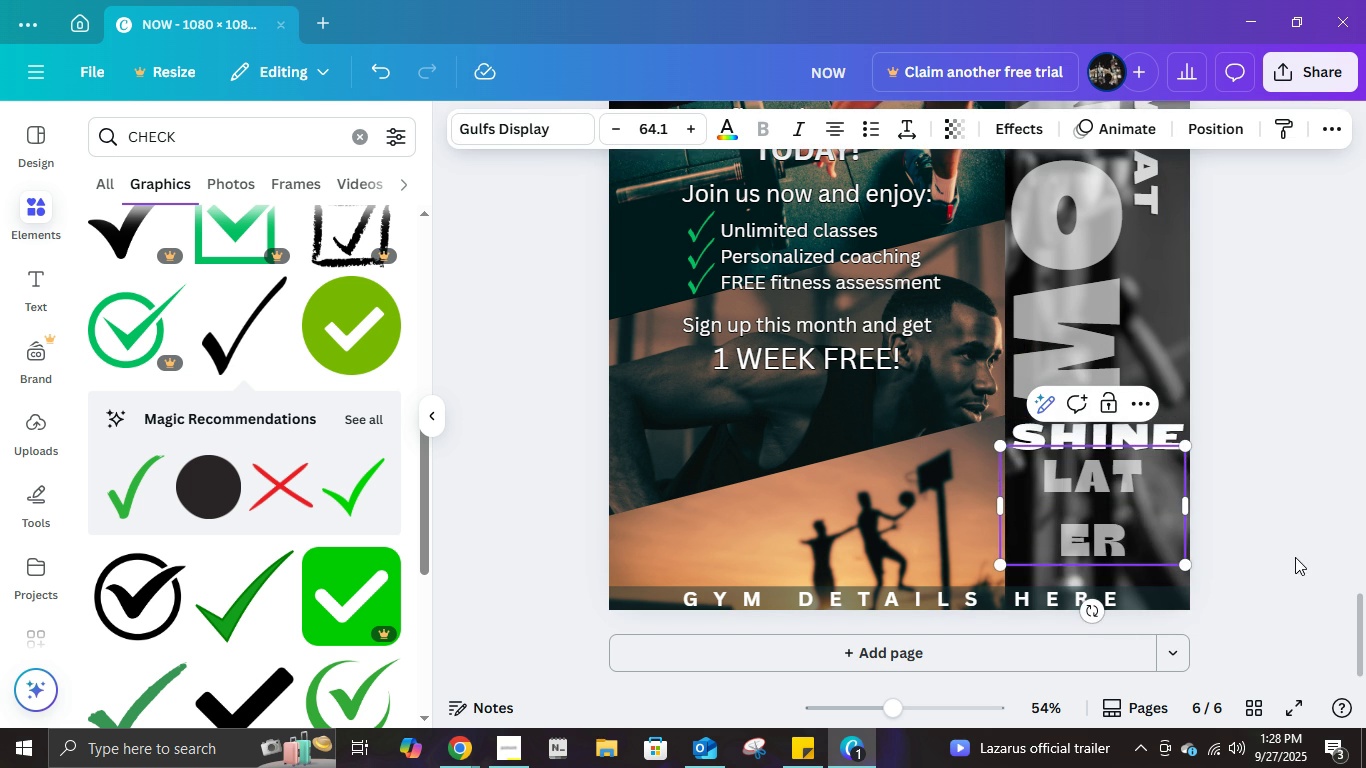 
double_click([1147, 539])
 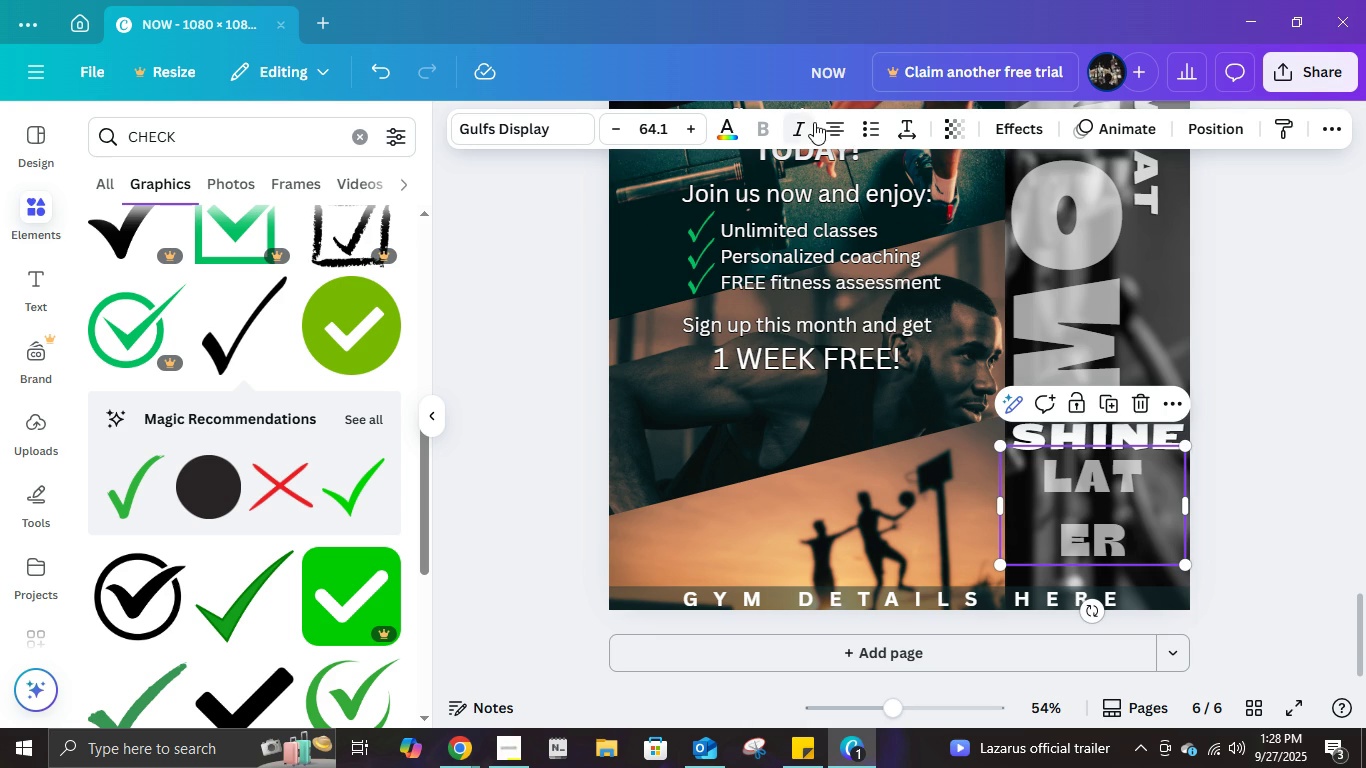 
left_click([826, 126])
 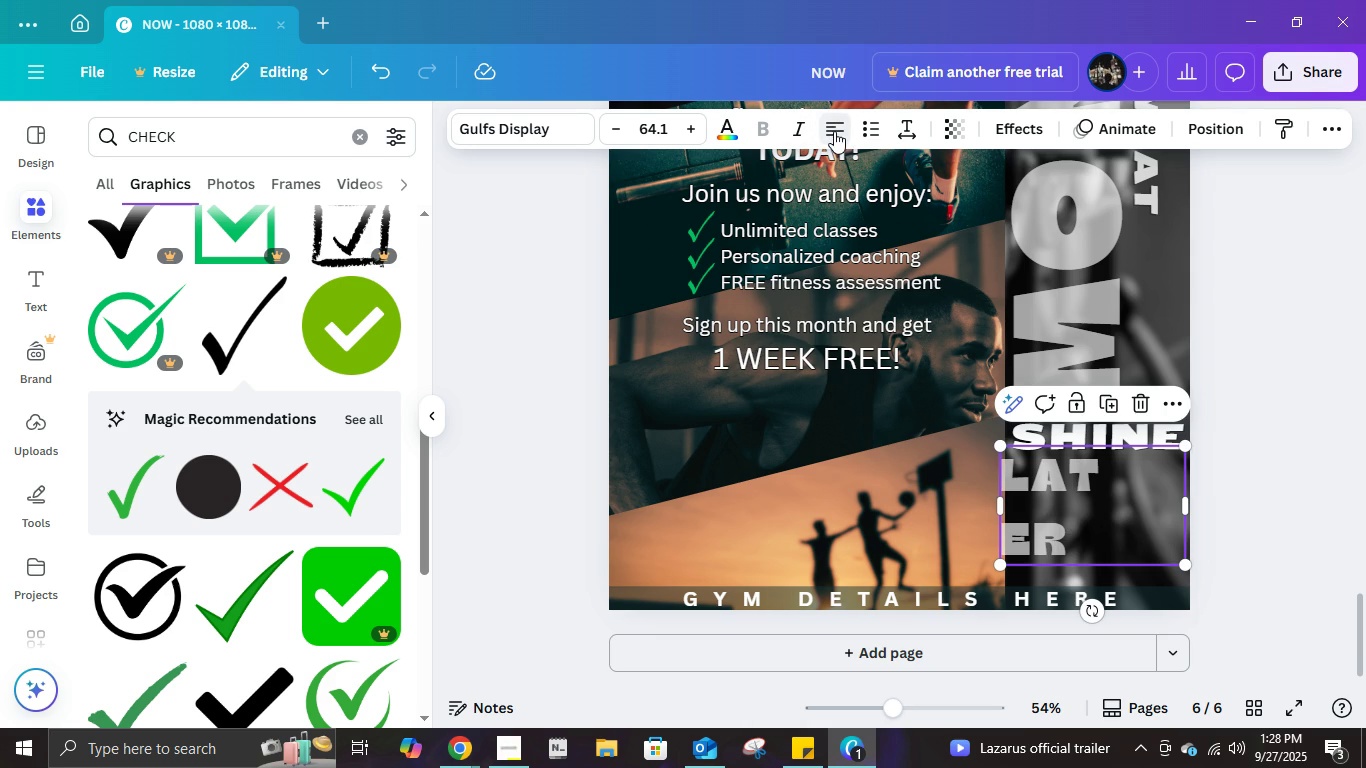 
left_click([834, 131])
 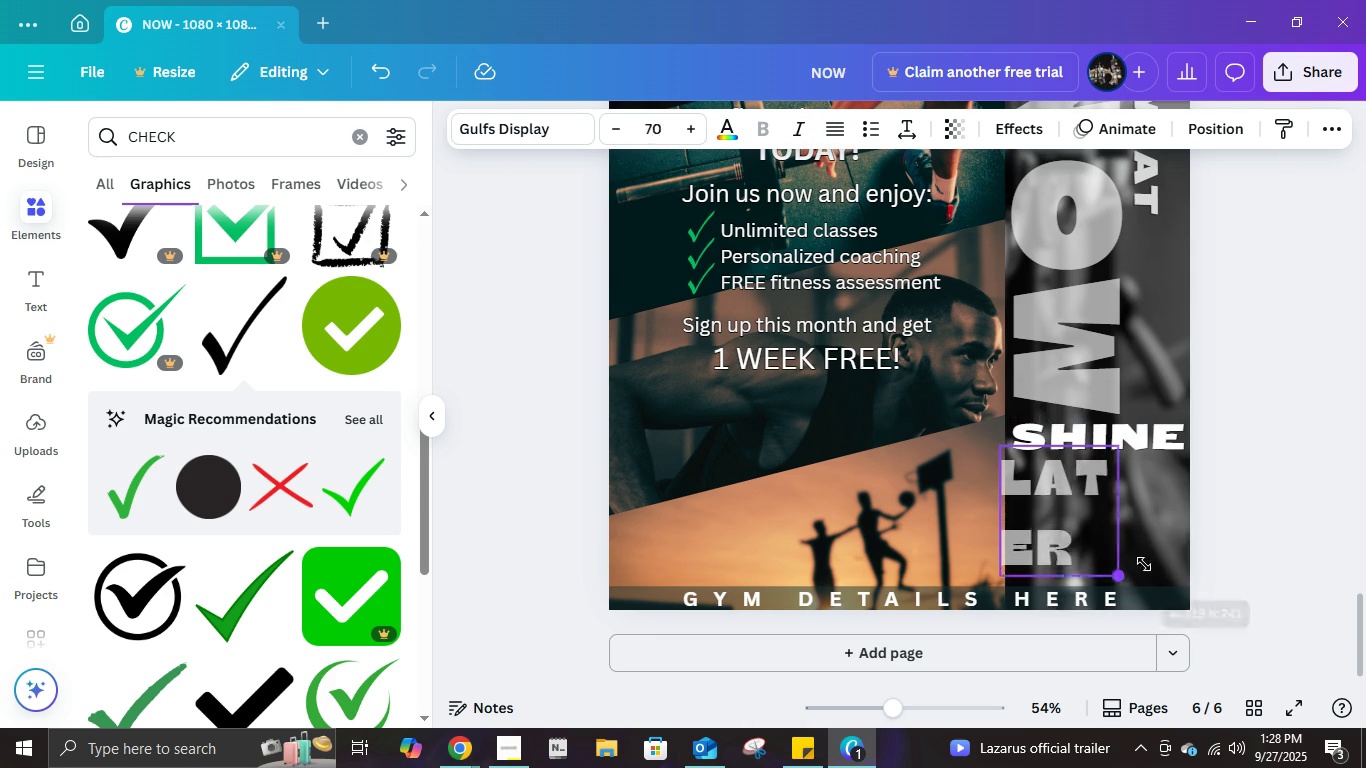 
left_click([1087, 559])
 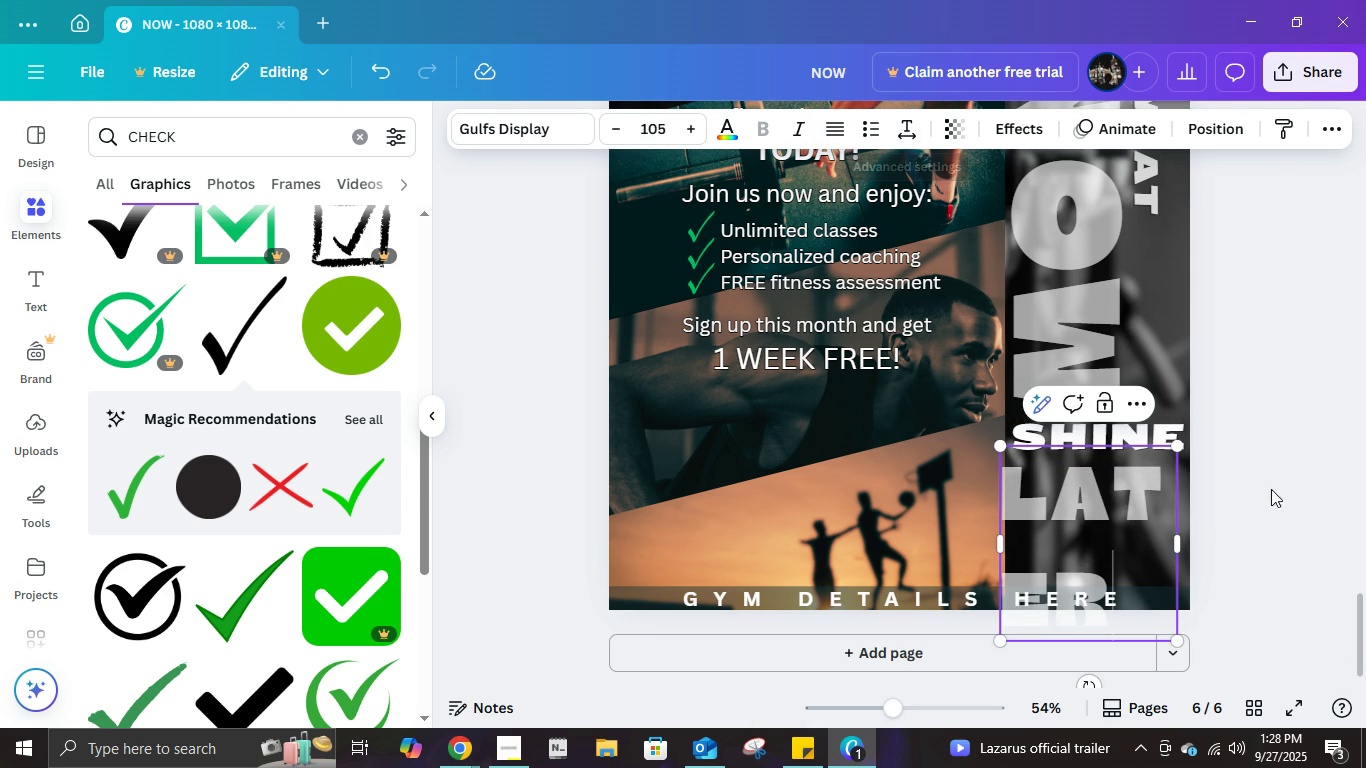 
left_click([1285, 490])
 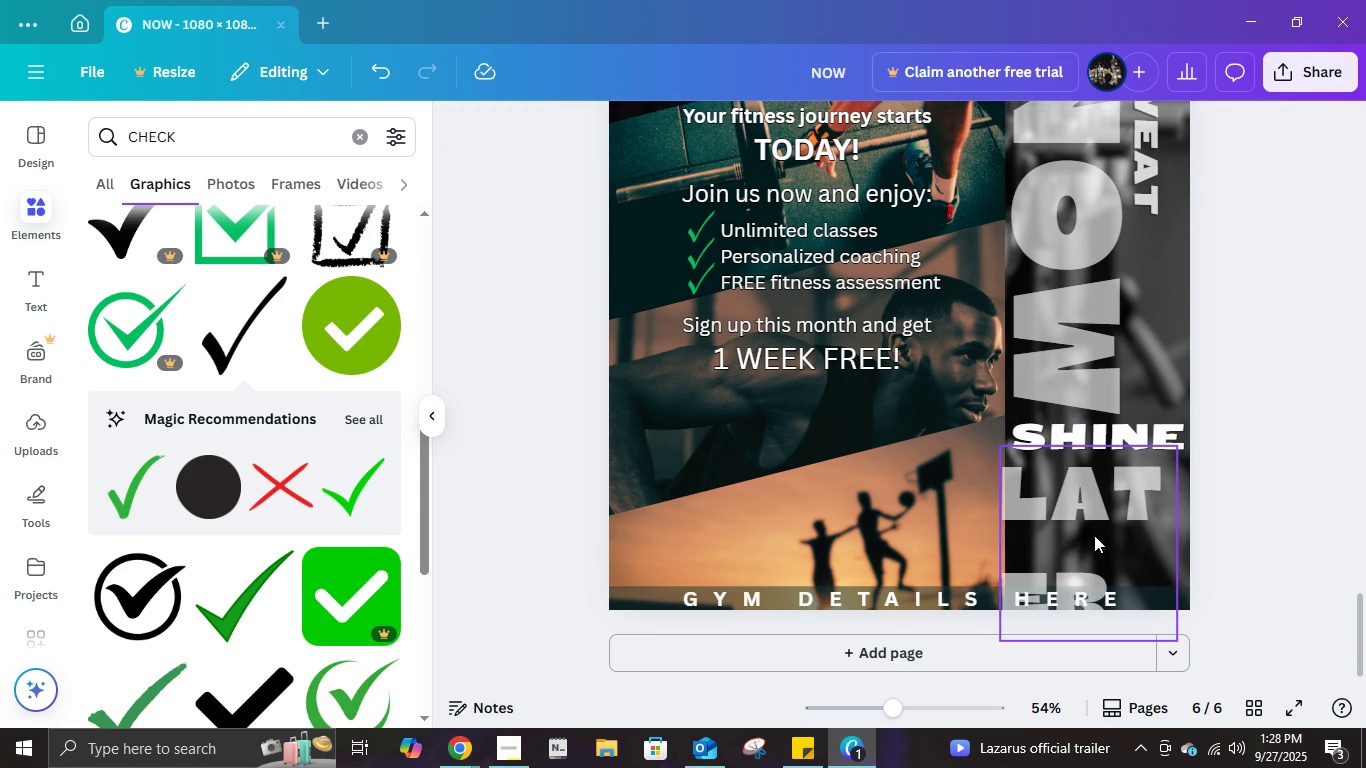 
left_click([1094, 535])
 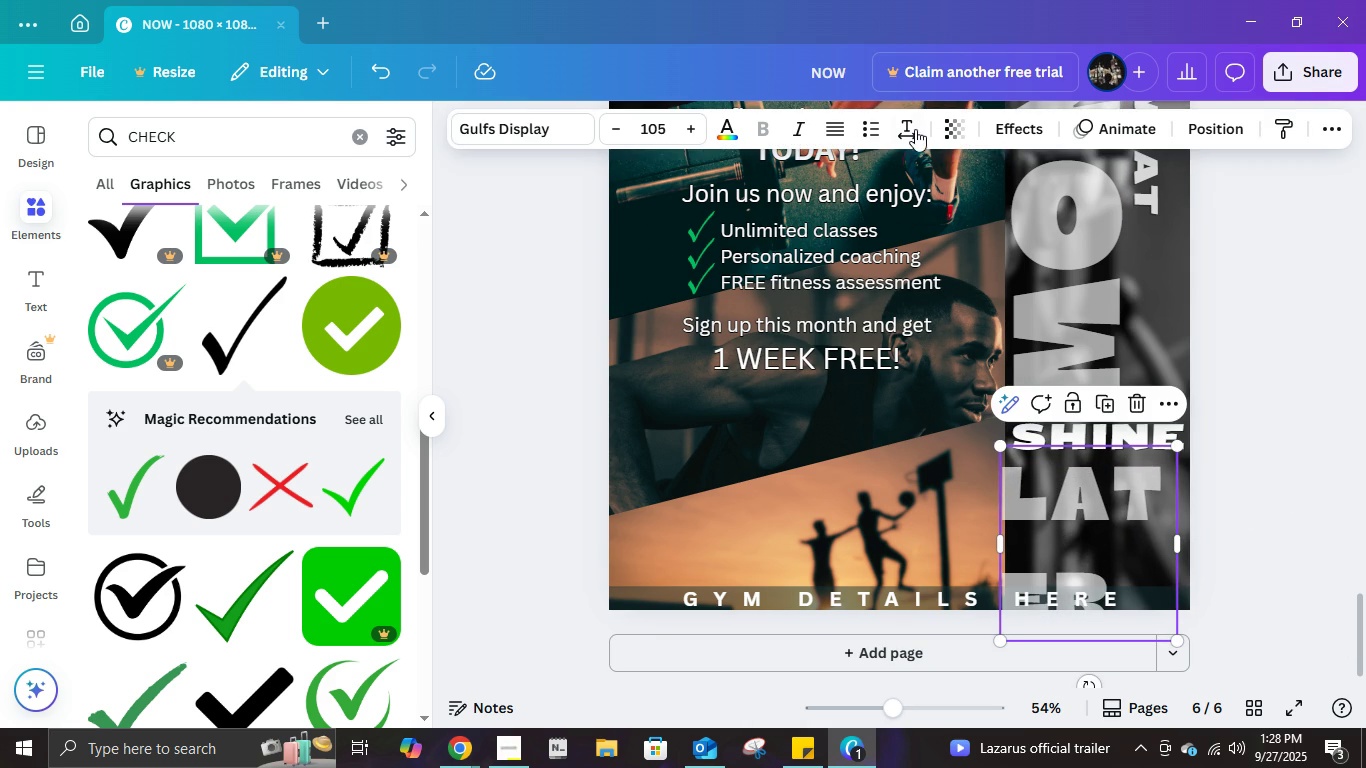 
left_click([913, 129])
 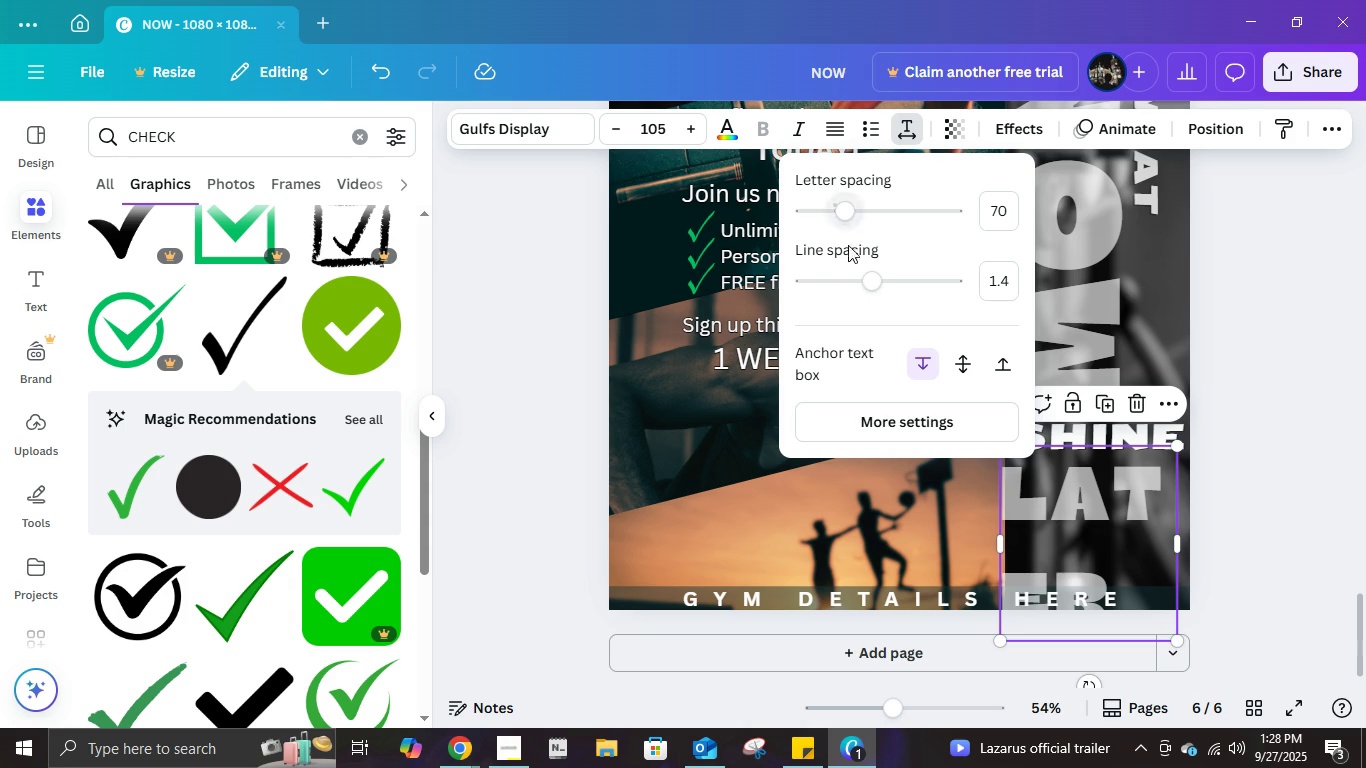 
mouse_move([830, 284])
 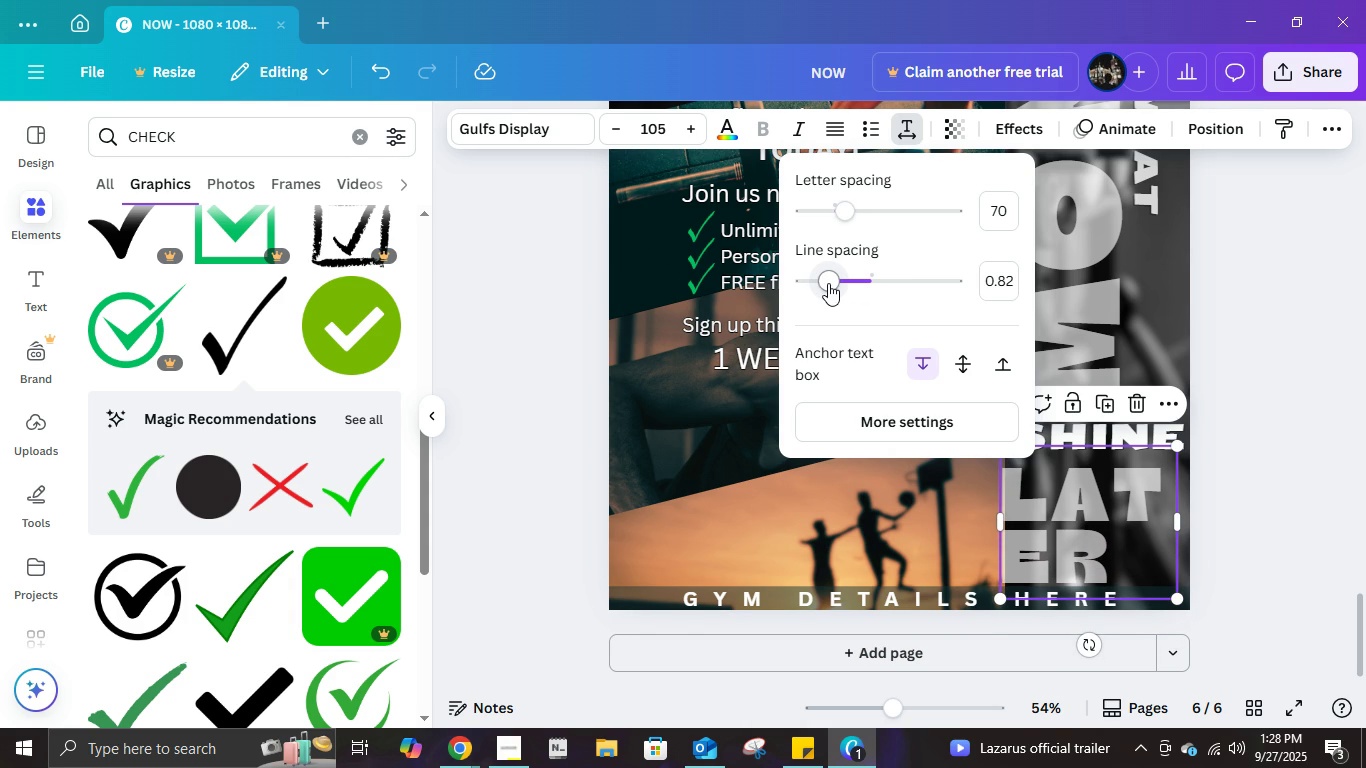 
wait(8.22)
 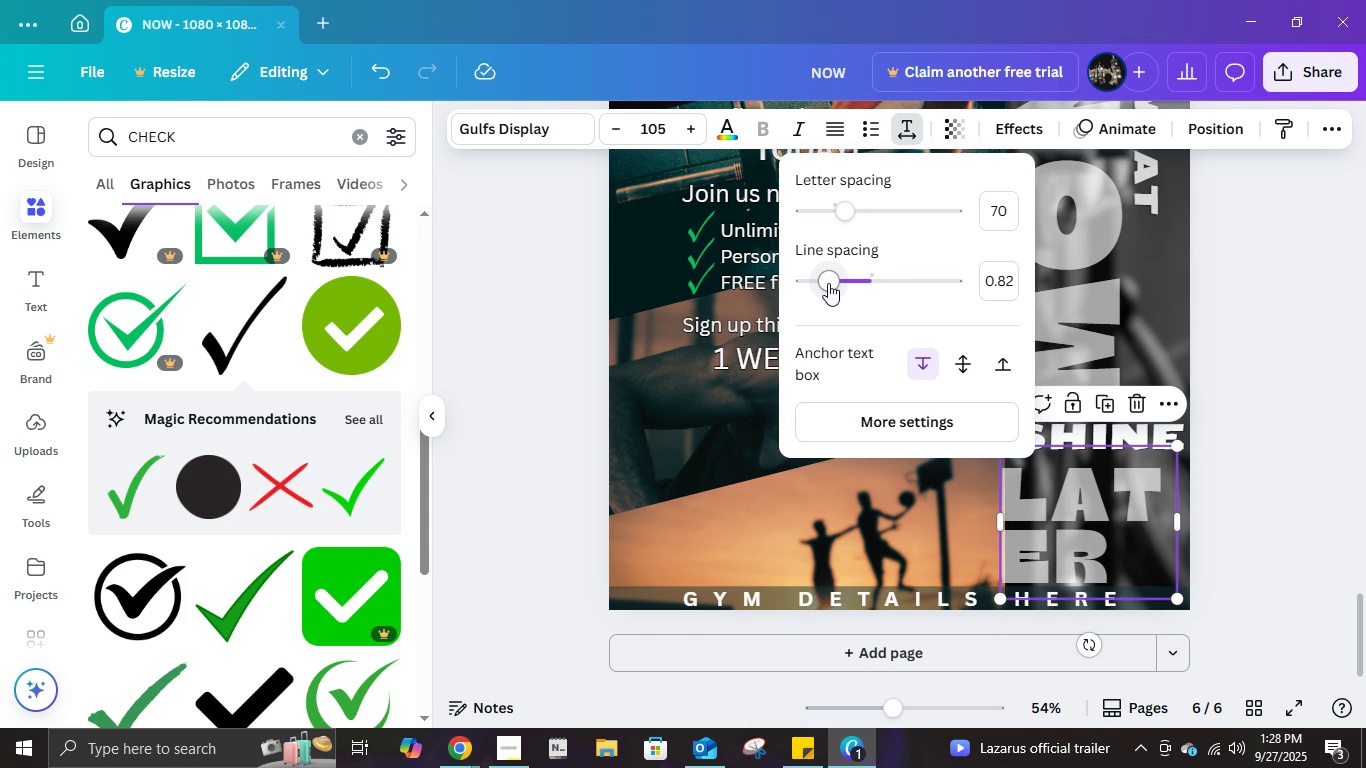 
left_click([1299, 475])
 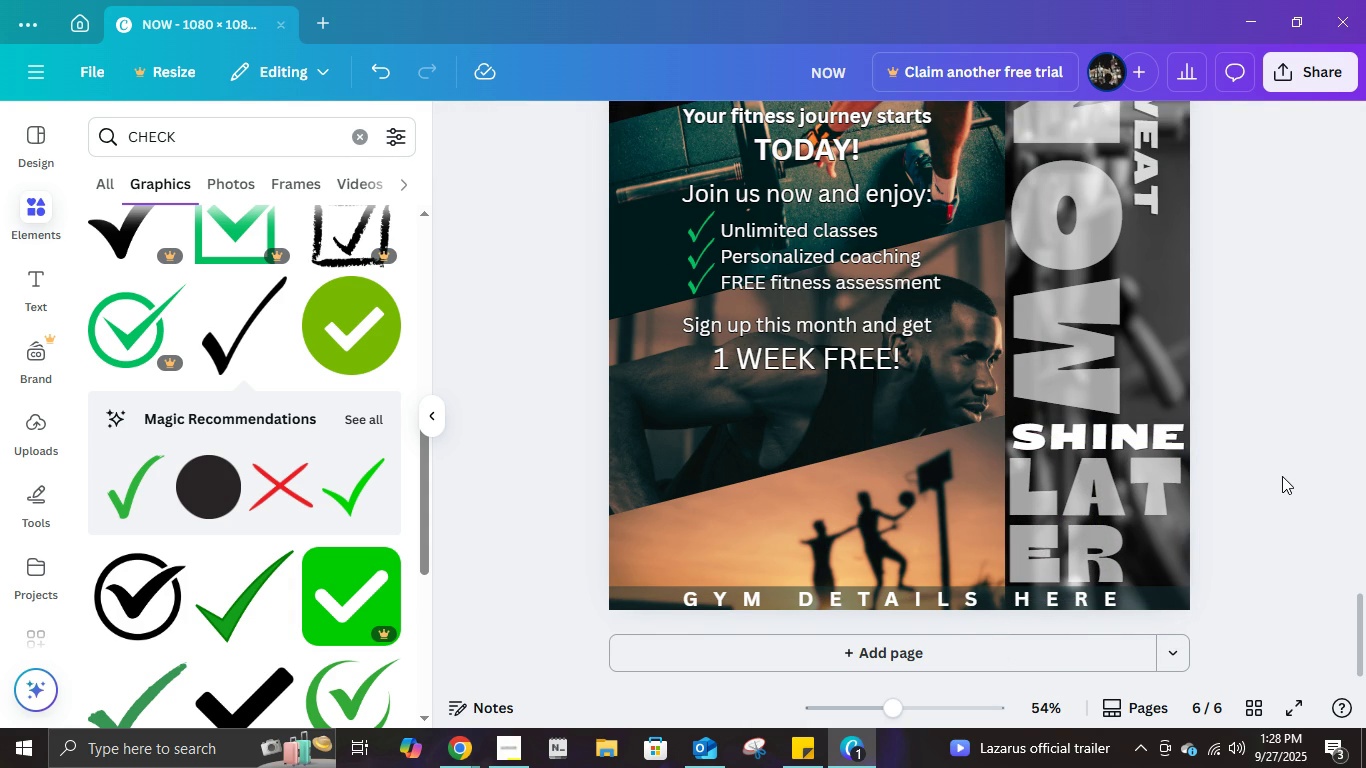 
left_click([1282, 477])